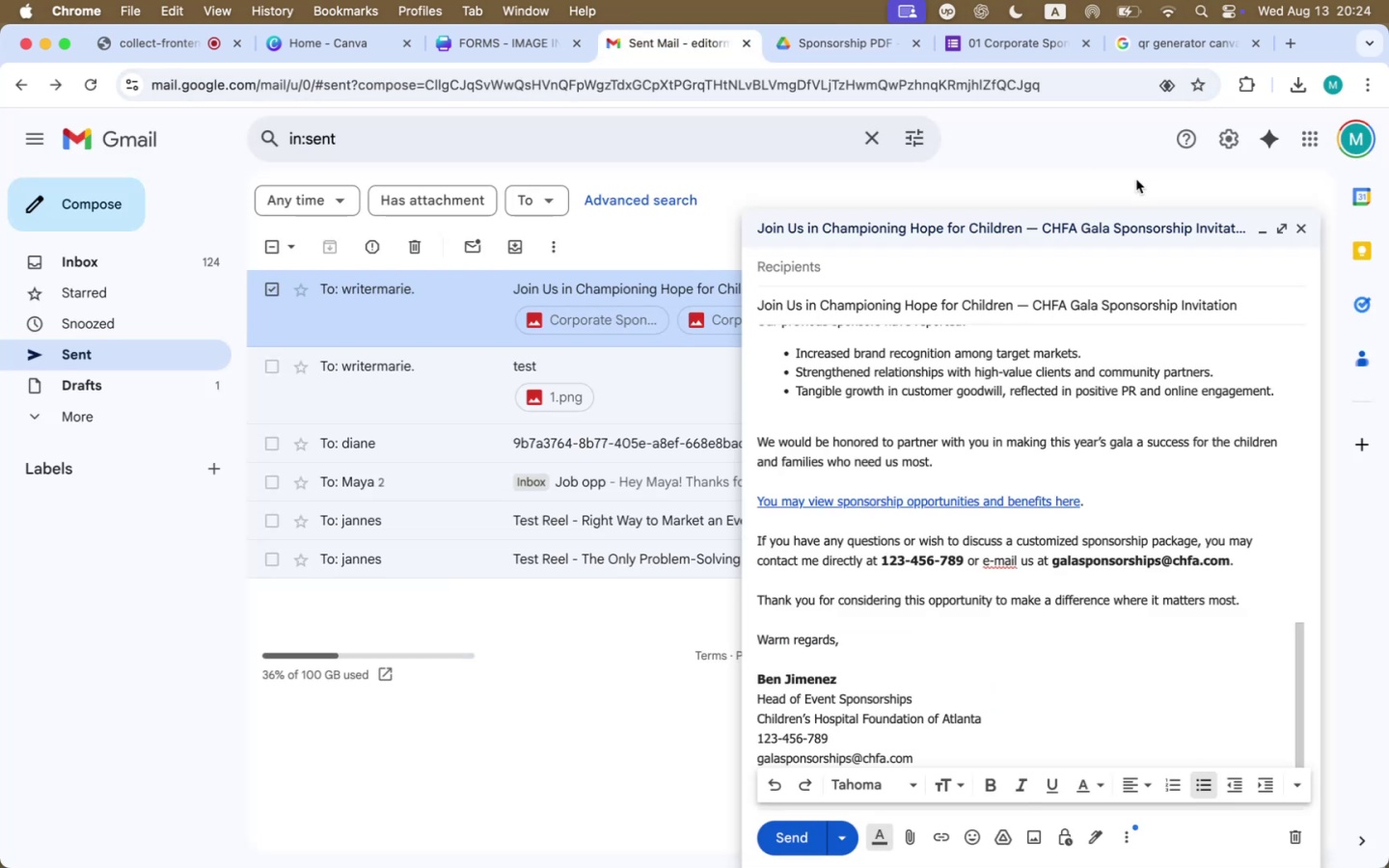 
scroll: coordinate [902, 598], scroll_direction: up, amount: 140.0
 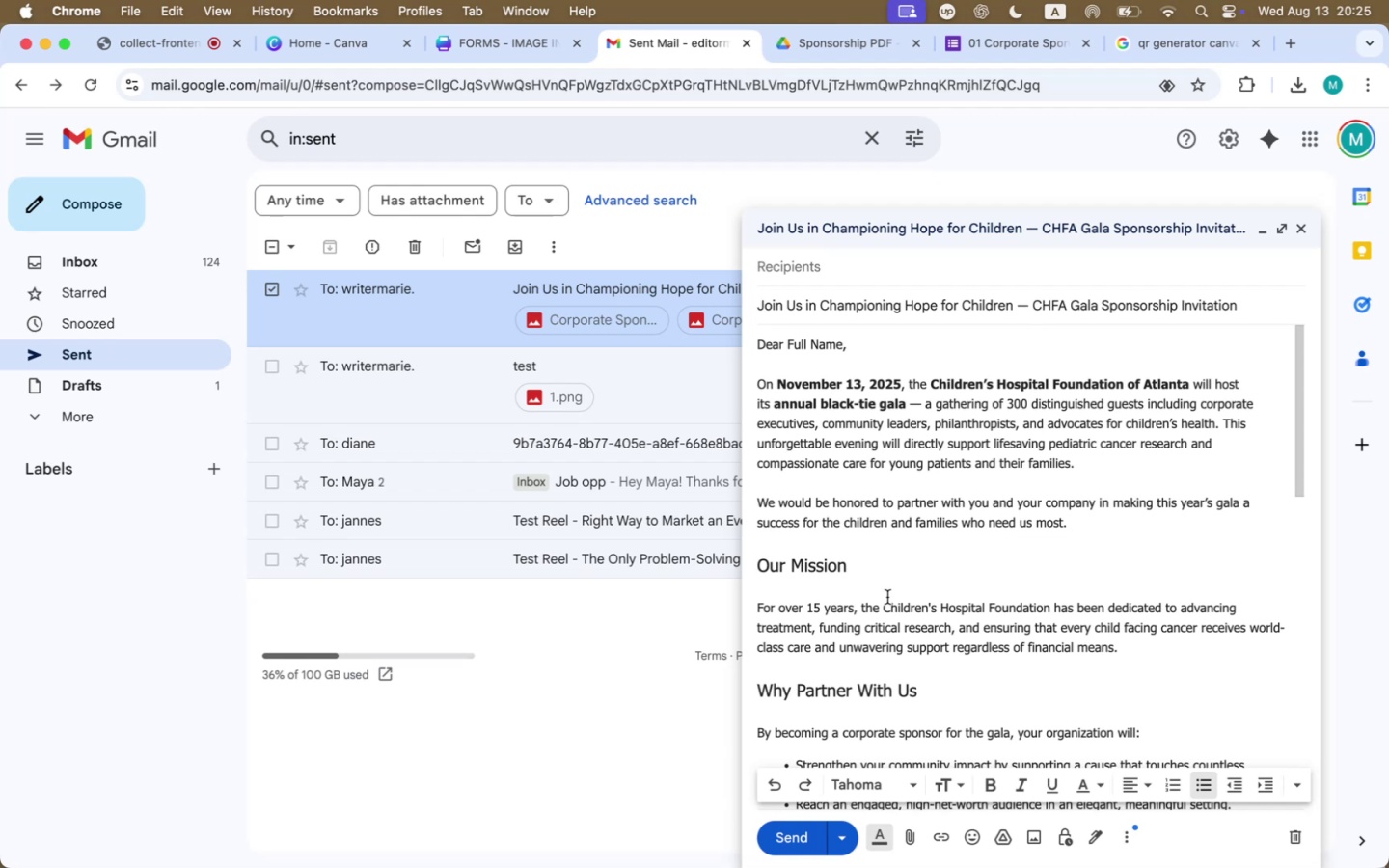 
wait(7.61)
 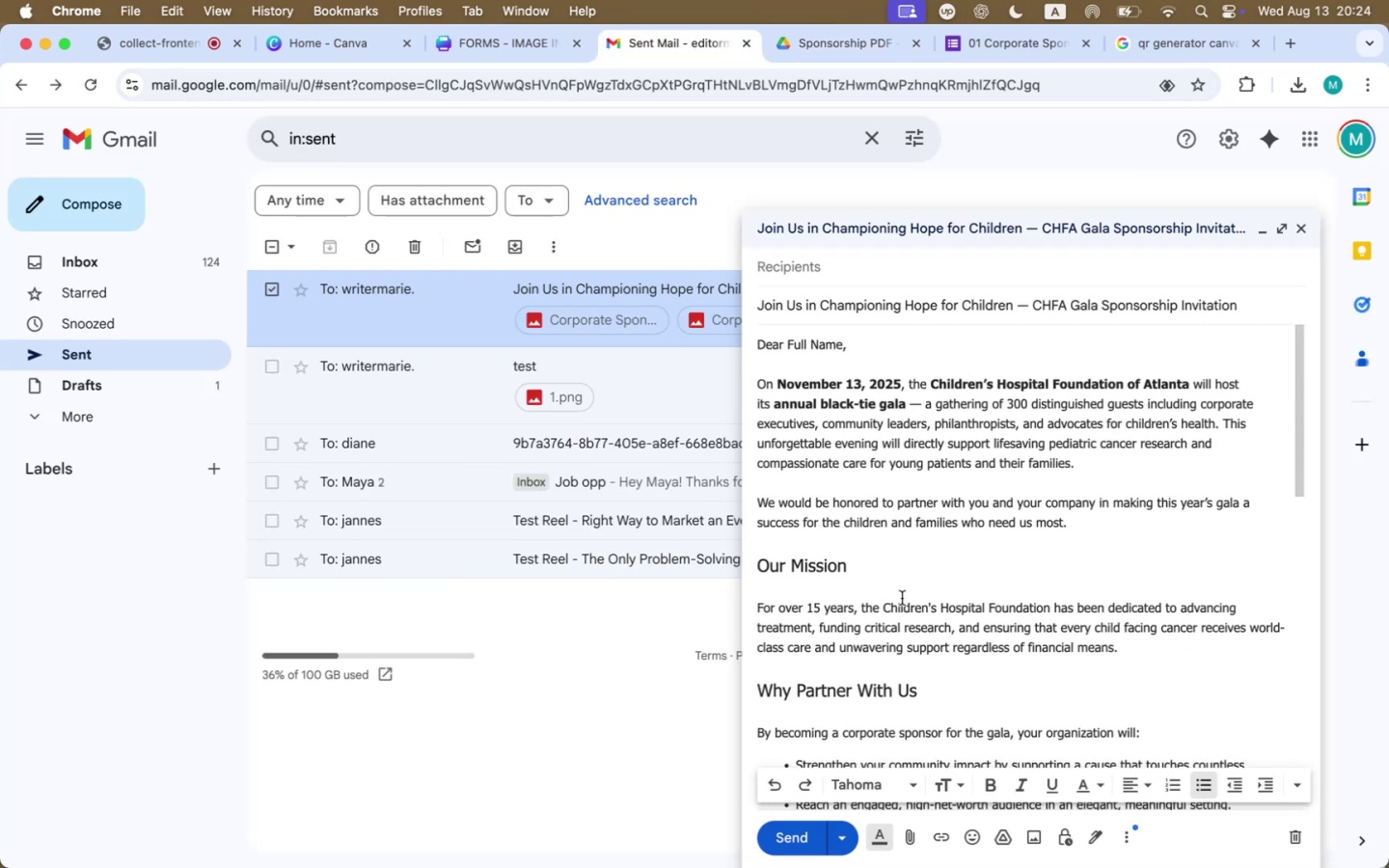 
left_click_drag(start_coordinate=[842, 342], to_coordinate=[787, 340])
 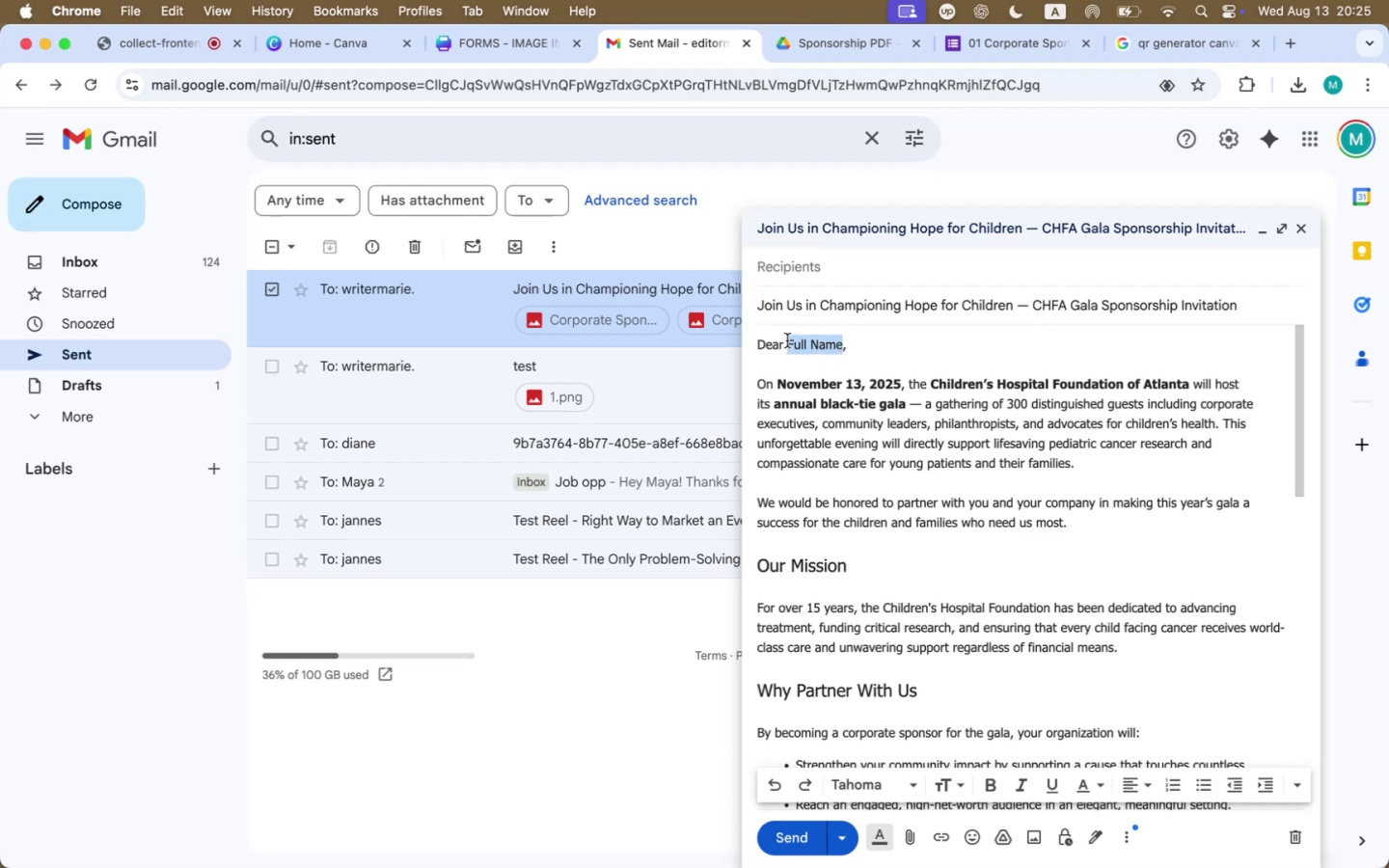 
type(Maya Swift)
 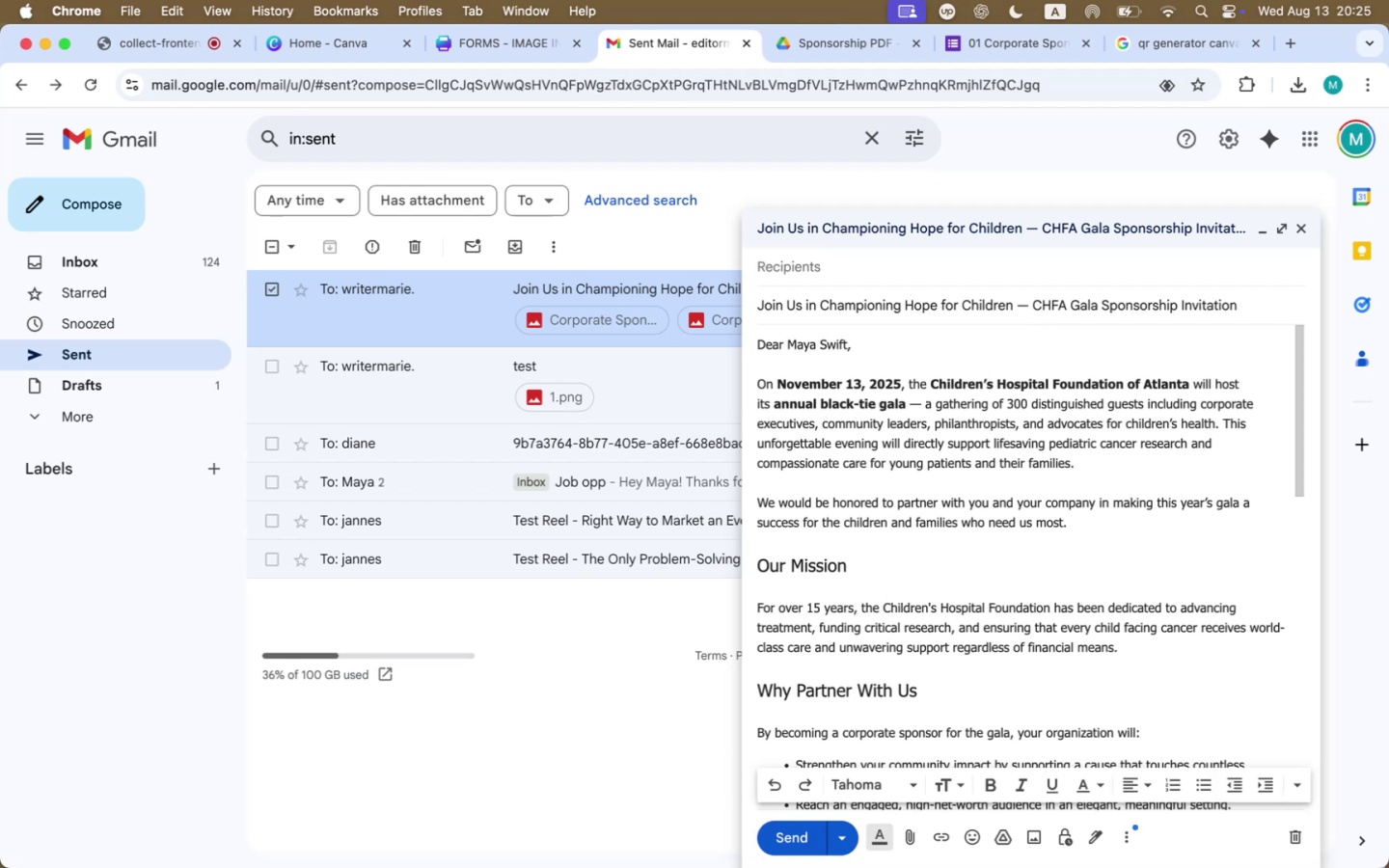 
left_click([892, 404])
 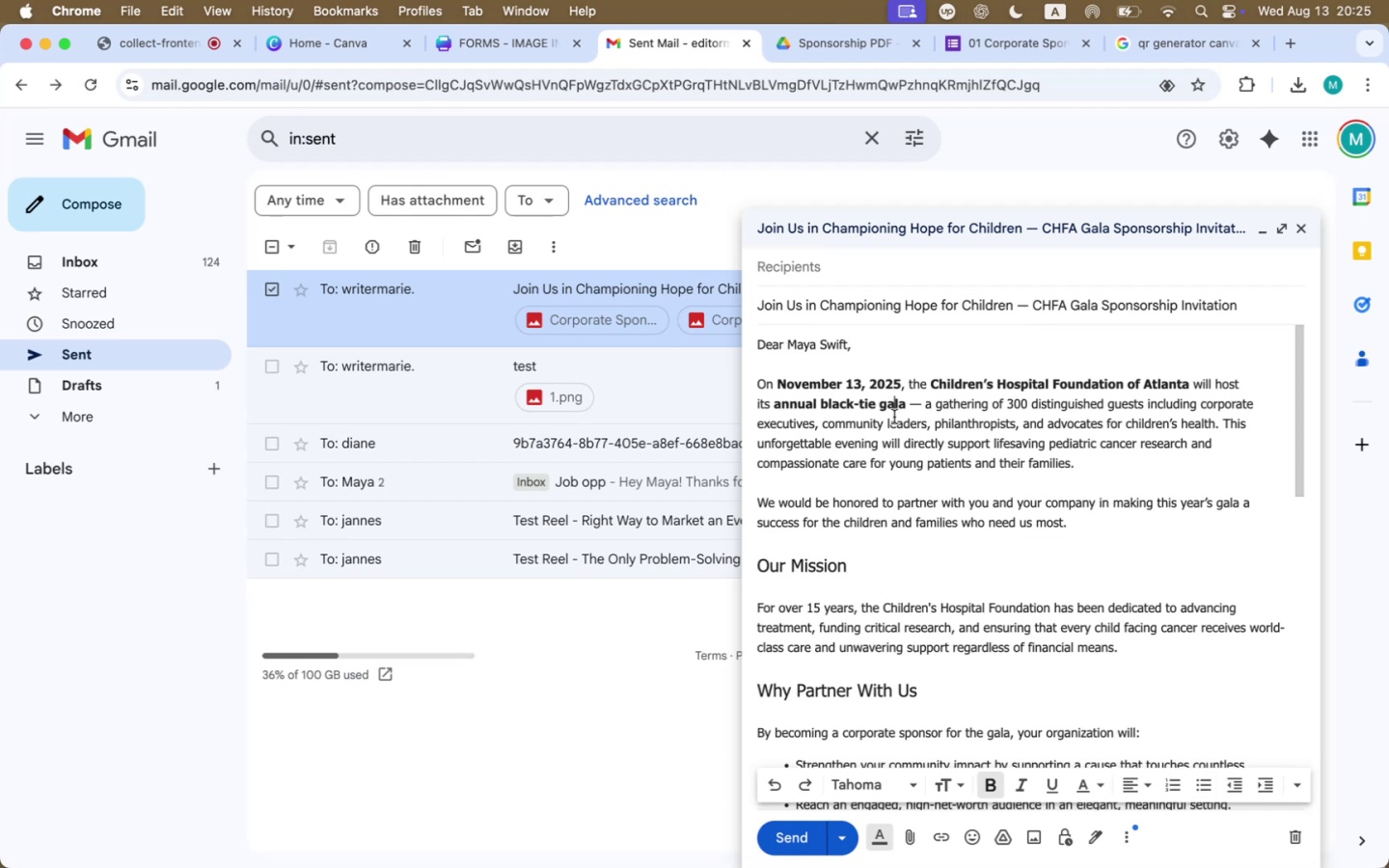 
scroll: coordinate [910, 471], scroll_direction: down, amount: 5.0
 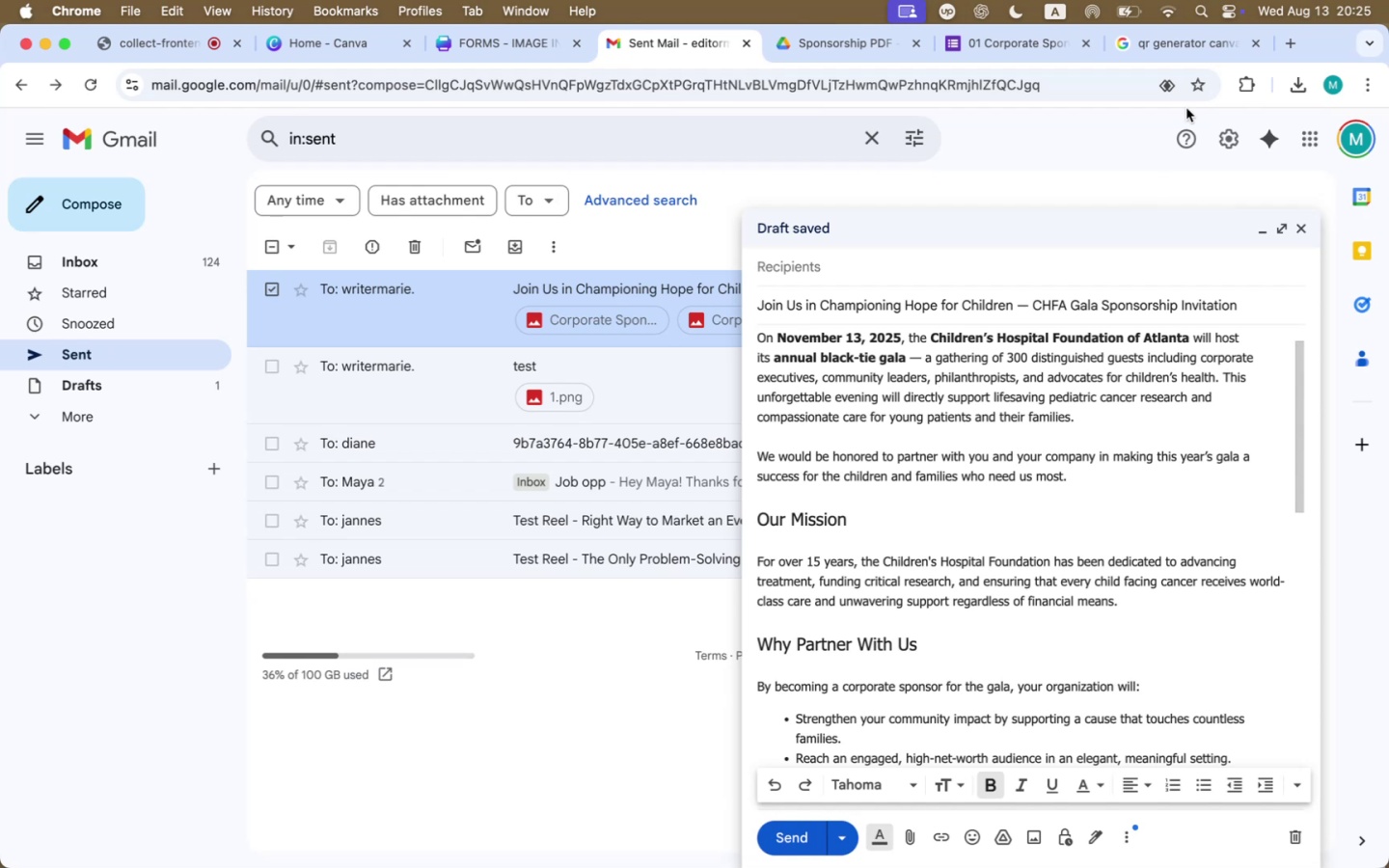 
left_click([1189, 41])
 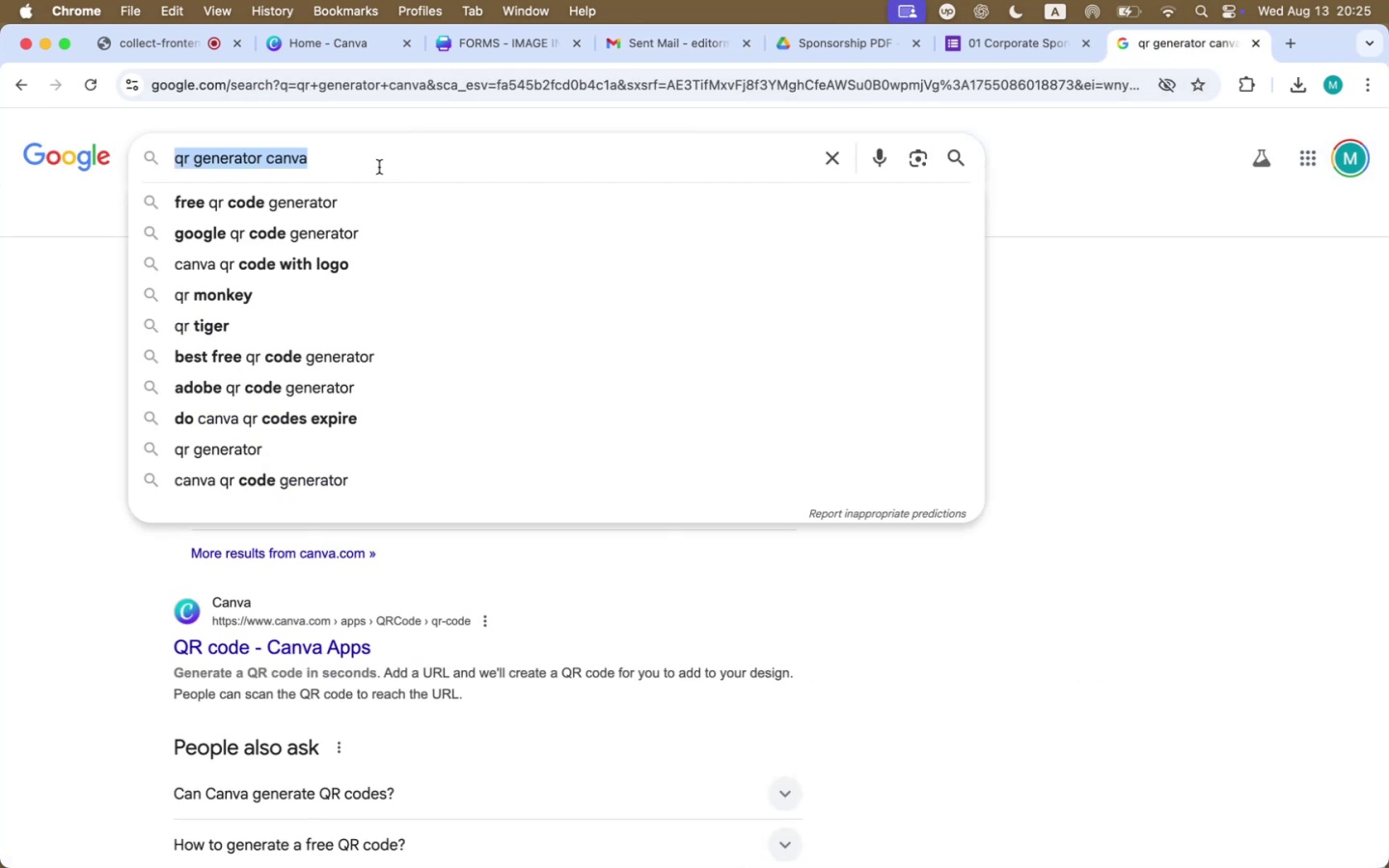 
type(how to write )
key(Backspace)
key(Backspace)
key(Backspace)
key(Backspace)
key(Backspace)
key(Backspace)
type(address people in formal letter greeting)
 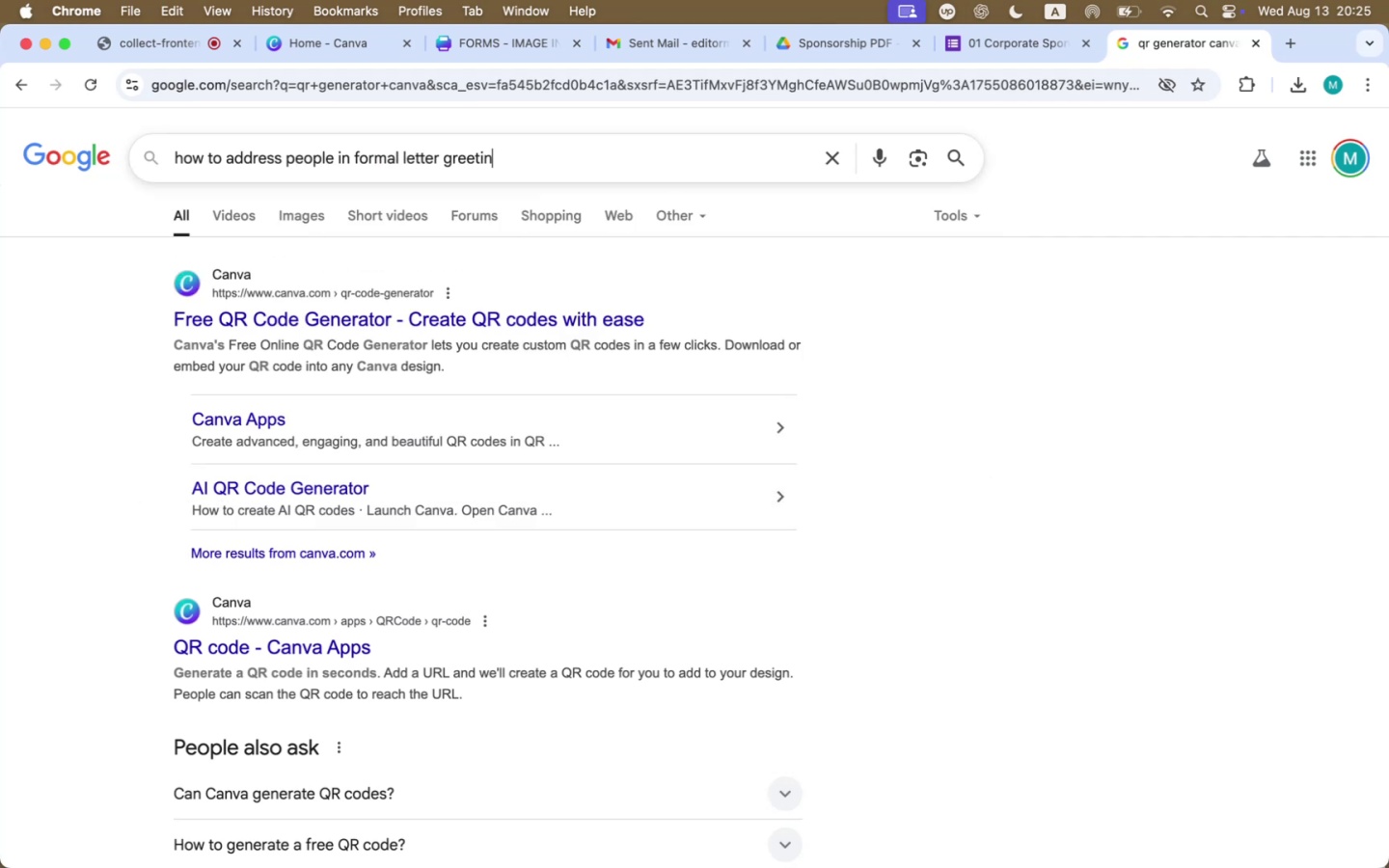 
key(Enter)
 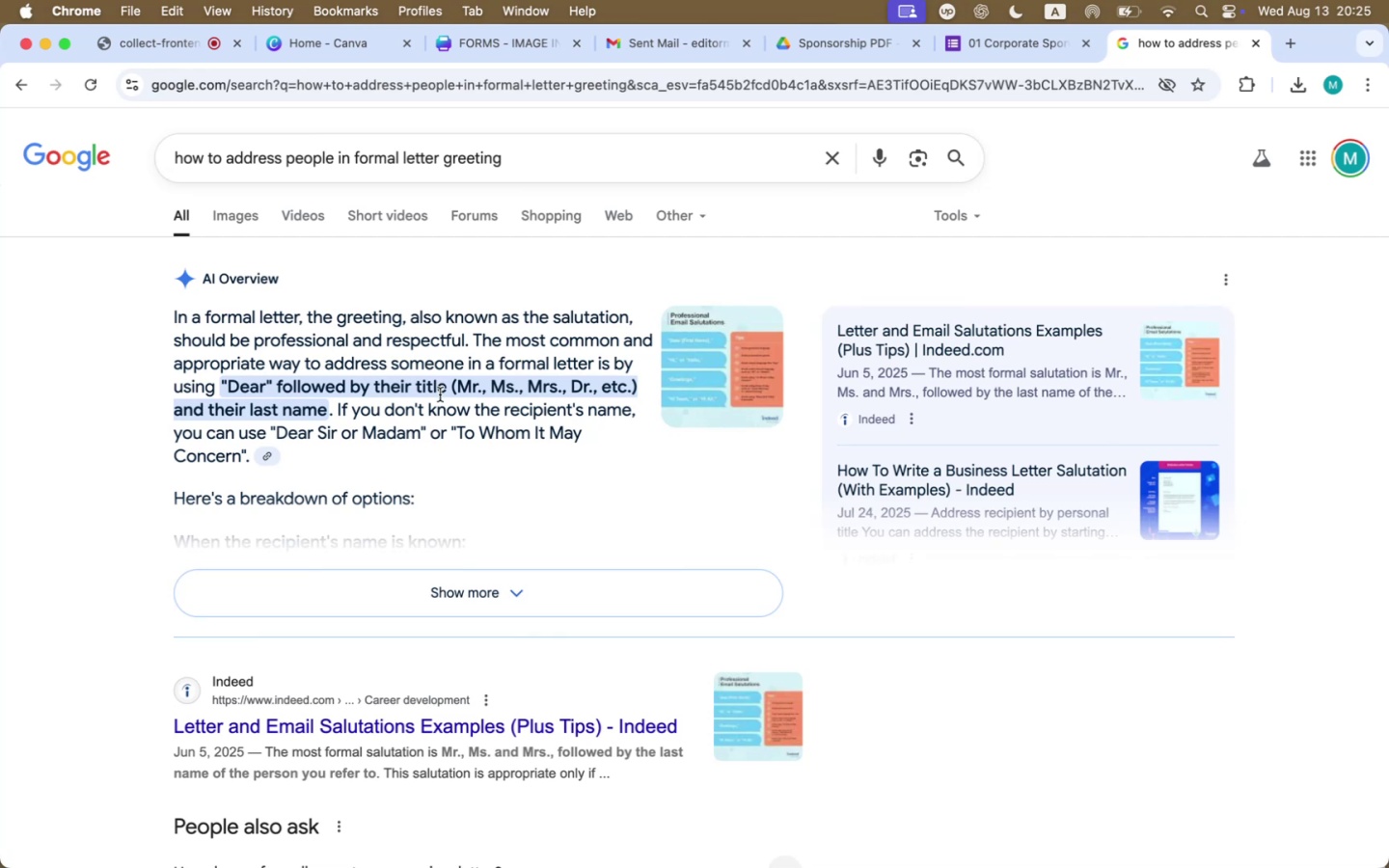 
wait(11.02)
 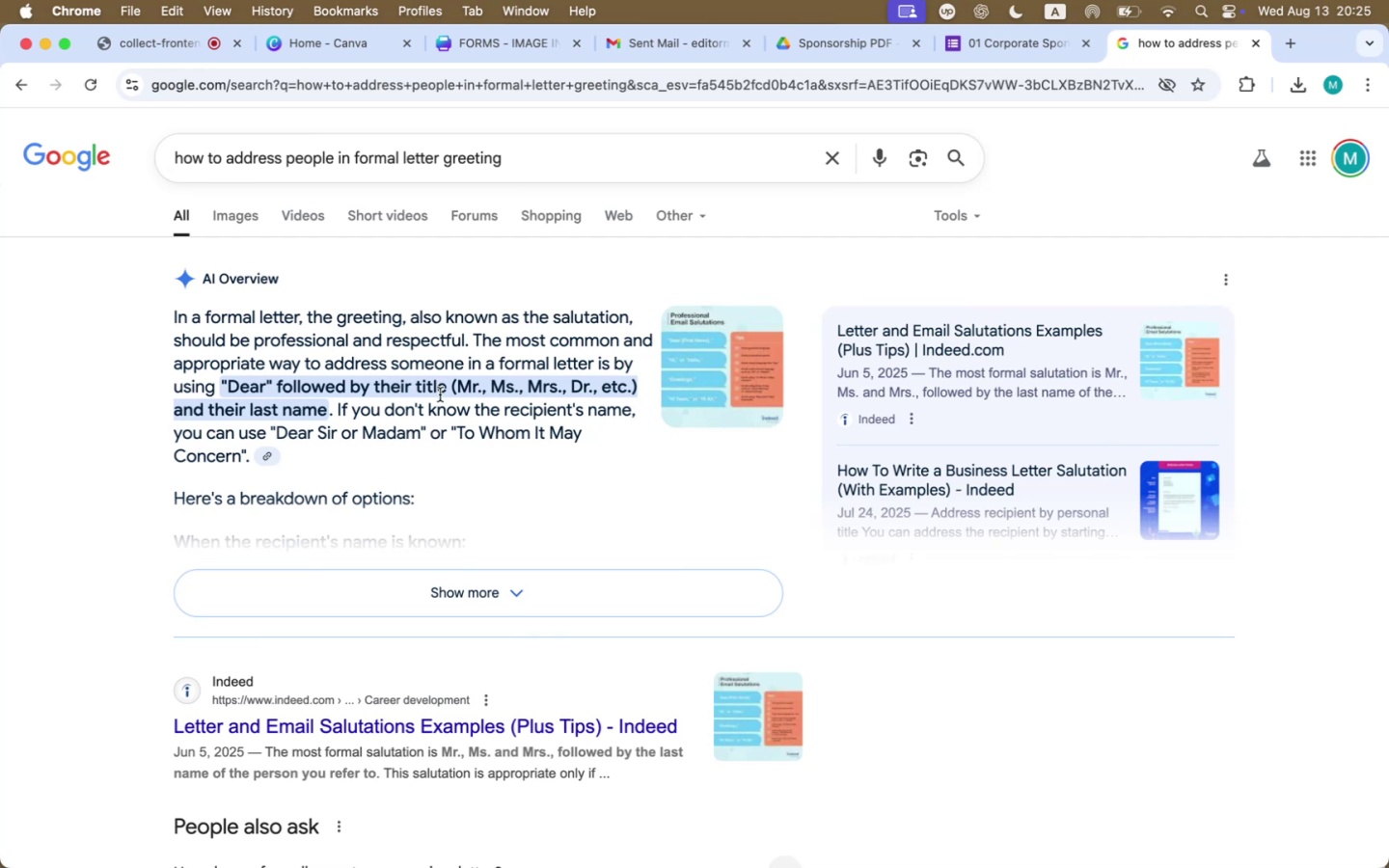 
left_click([691, 52])
 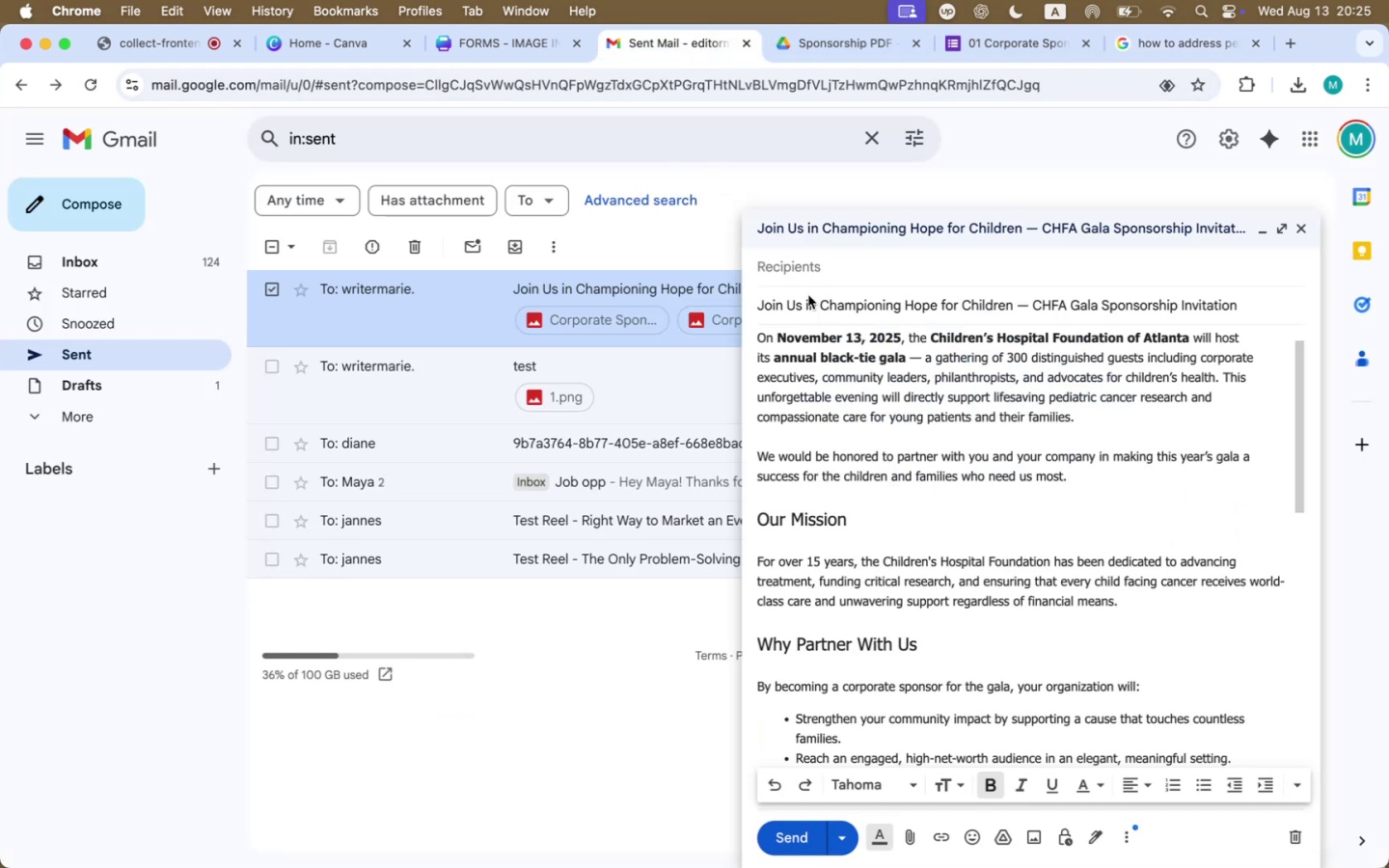 
scroll: coordinate [925, 447], scroll_direction: up, amount: 17.0
 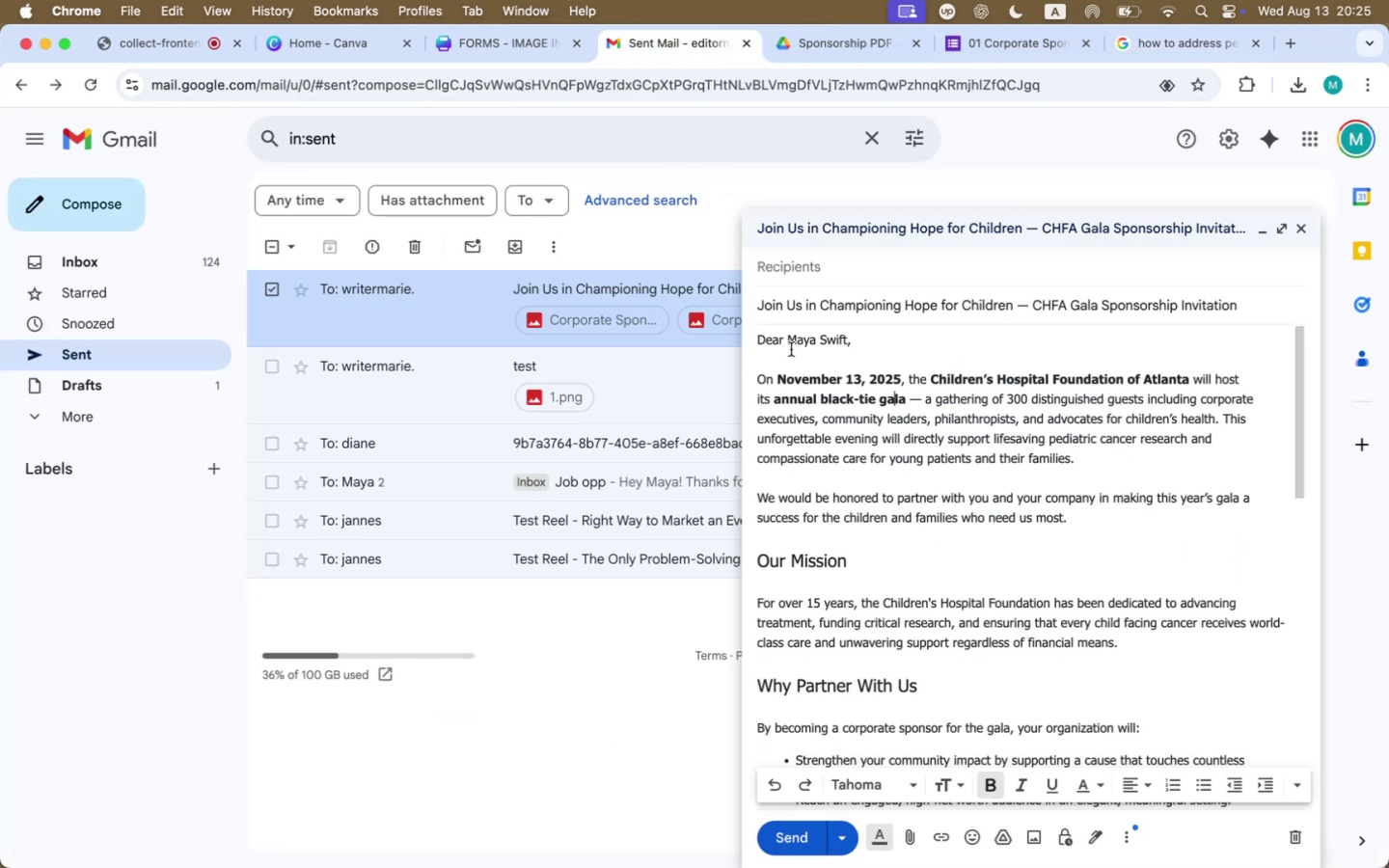 
left_click([790, 342])
 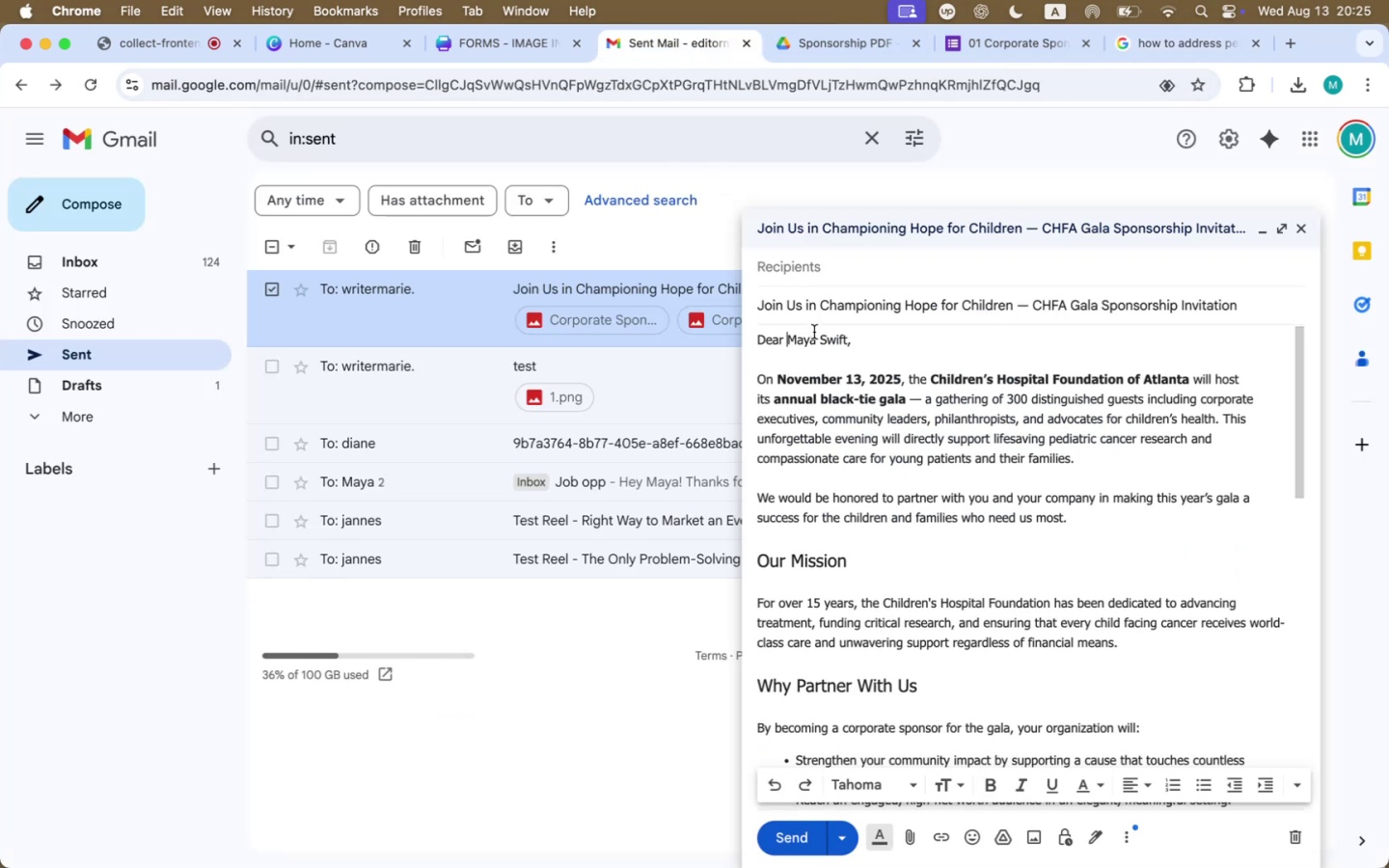 
type(Ms. )
 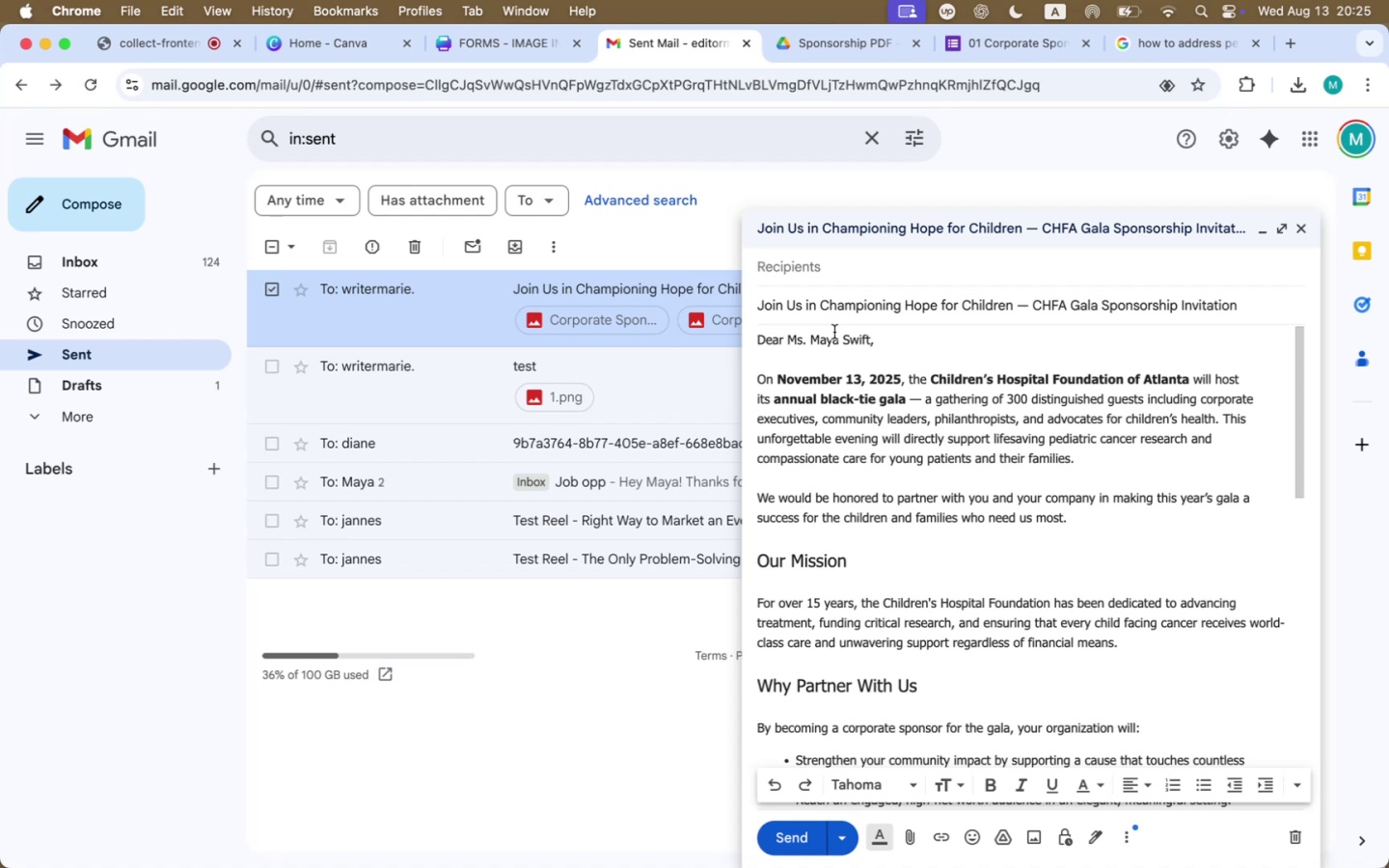 
left_click([879, 409])
 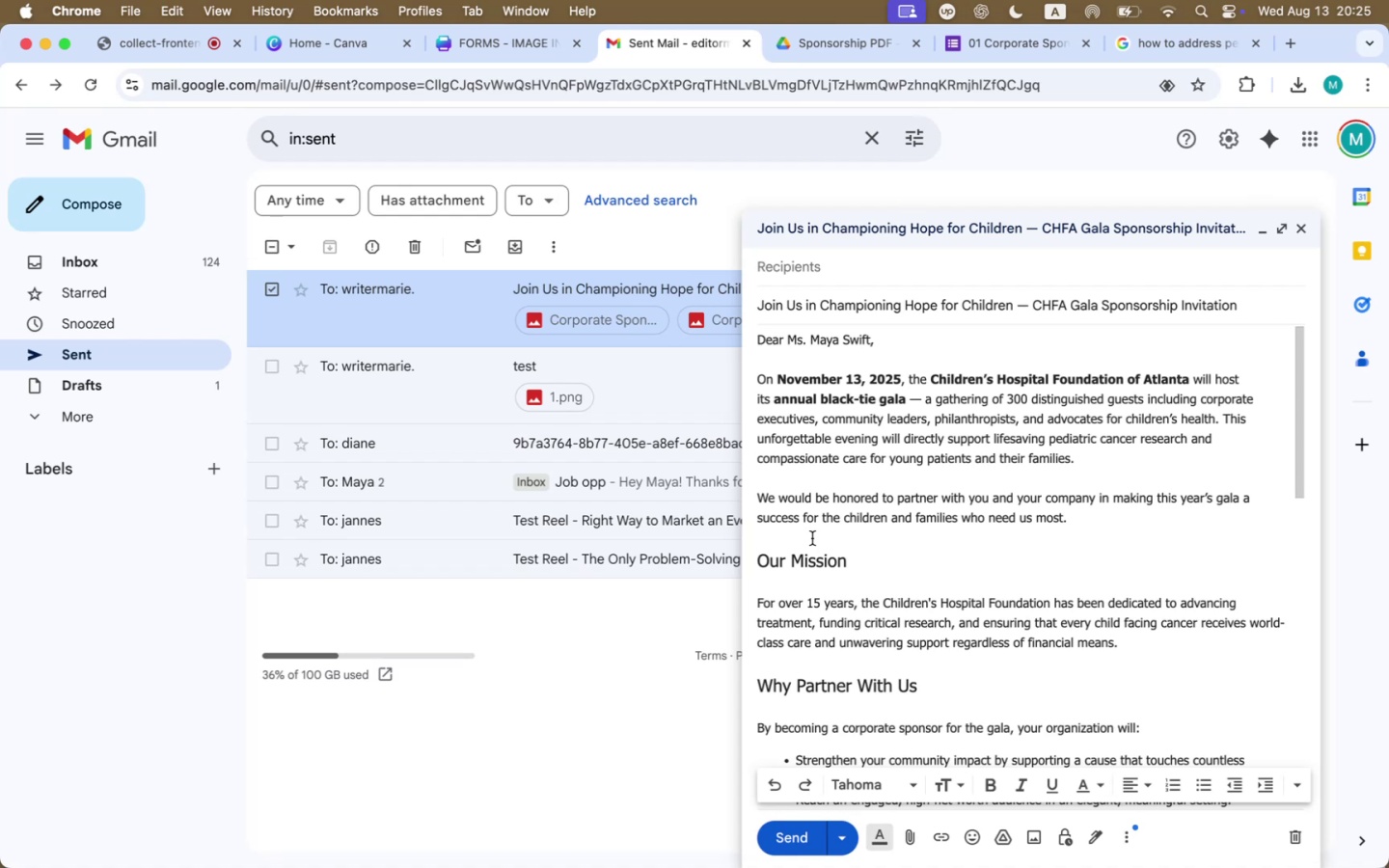 
scroll: coordinate [813, 541], scroll_direction: down, amount: 86.0
 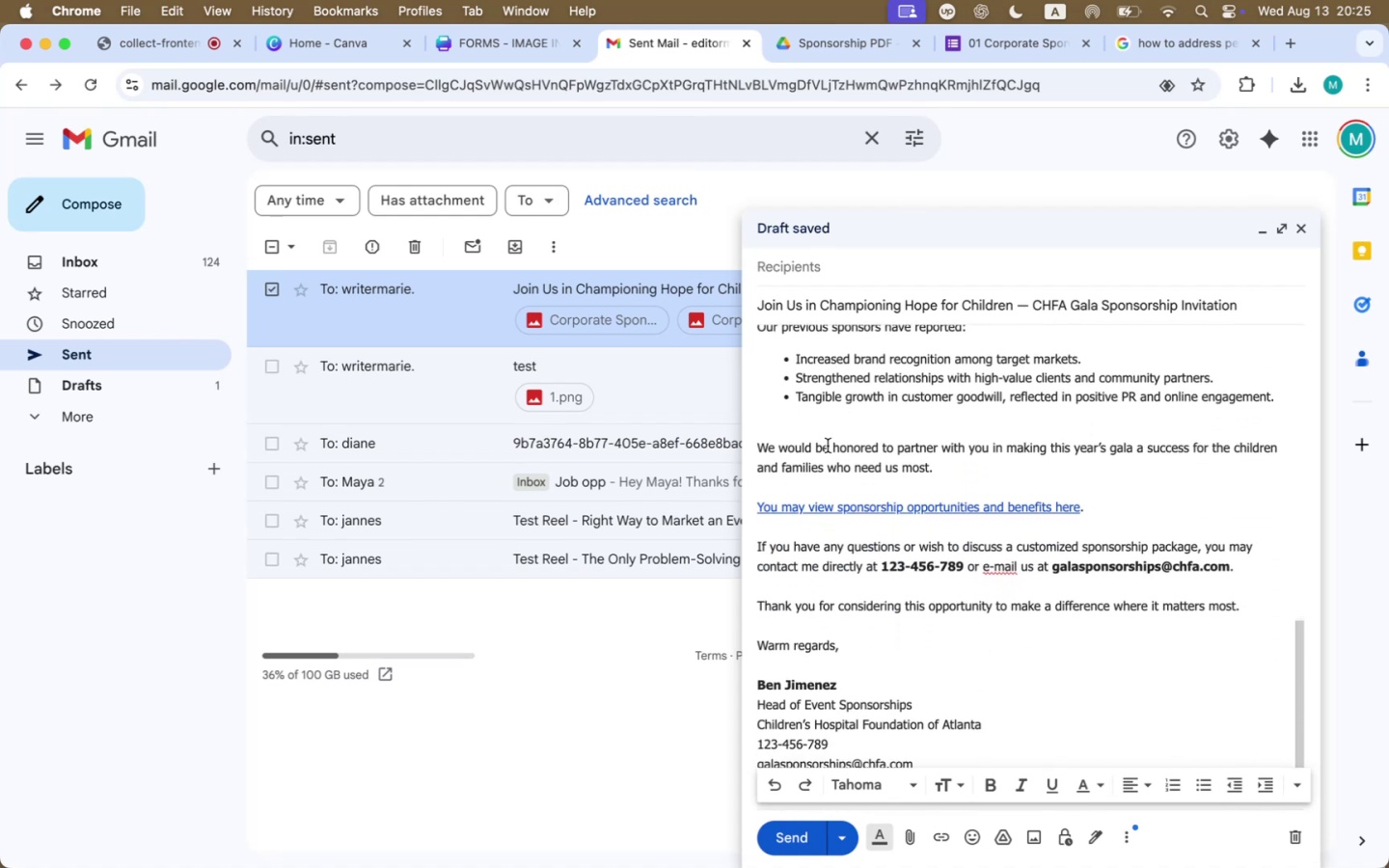 
left_click([825, 428])
 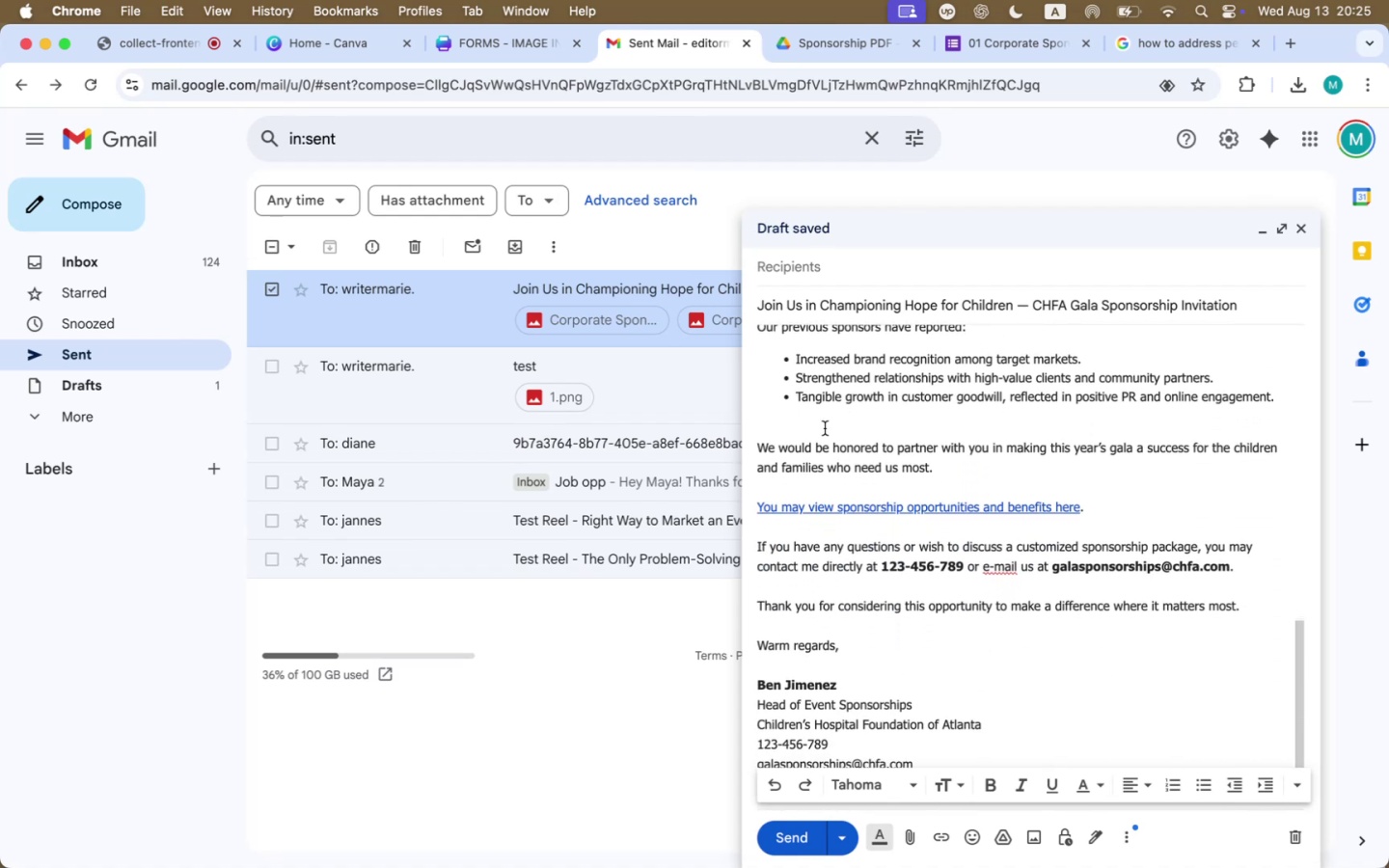 
key(Backspace)
 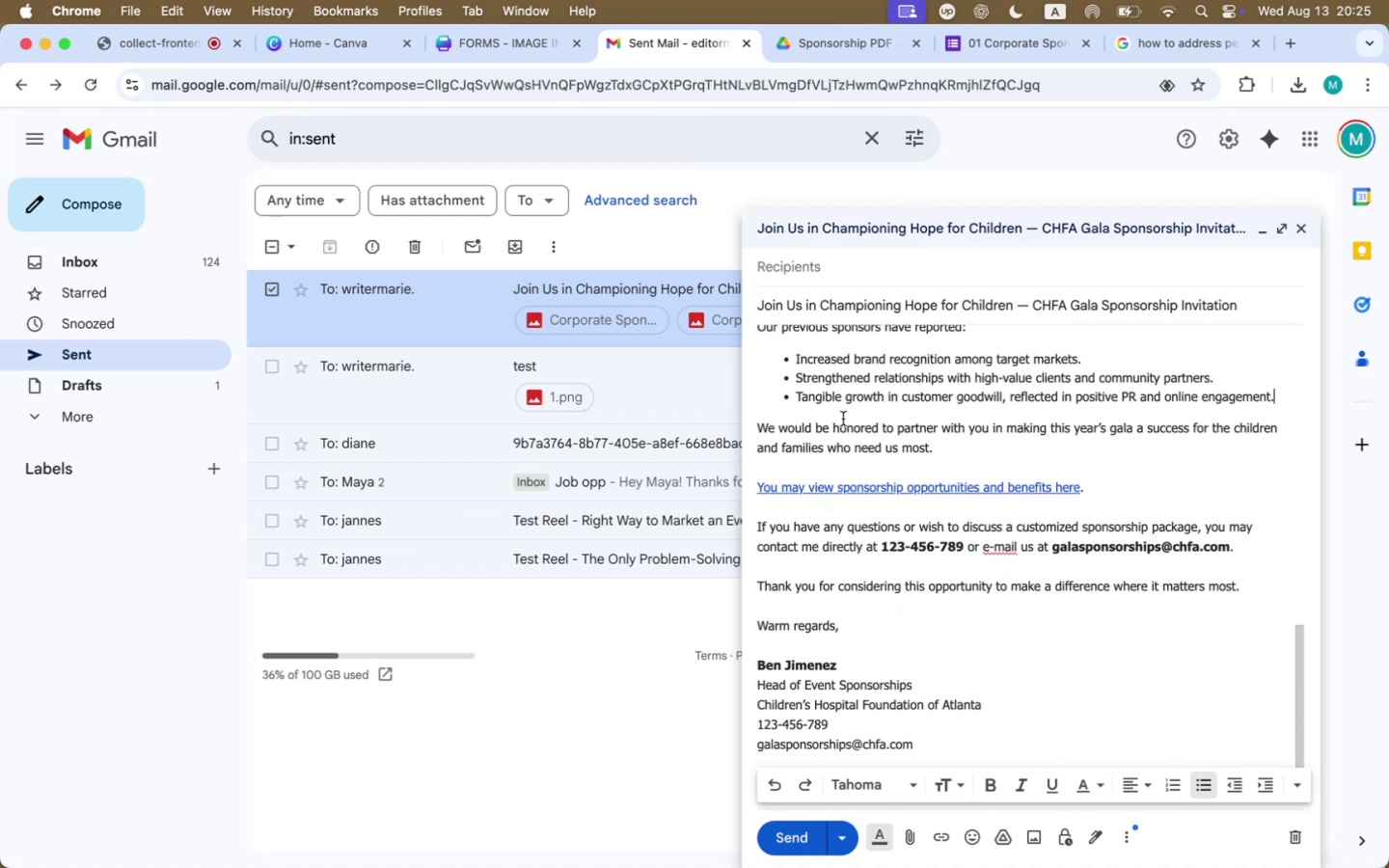 
double_click([846, 411])
 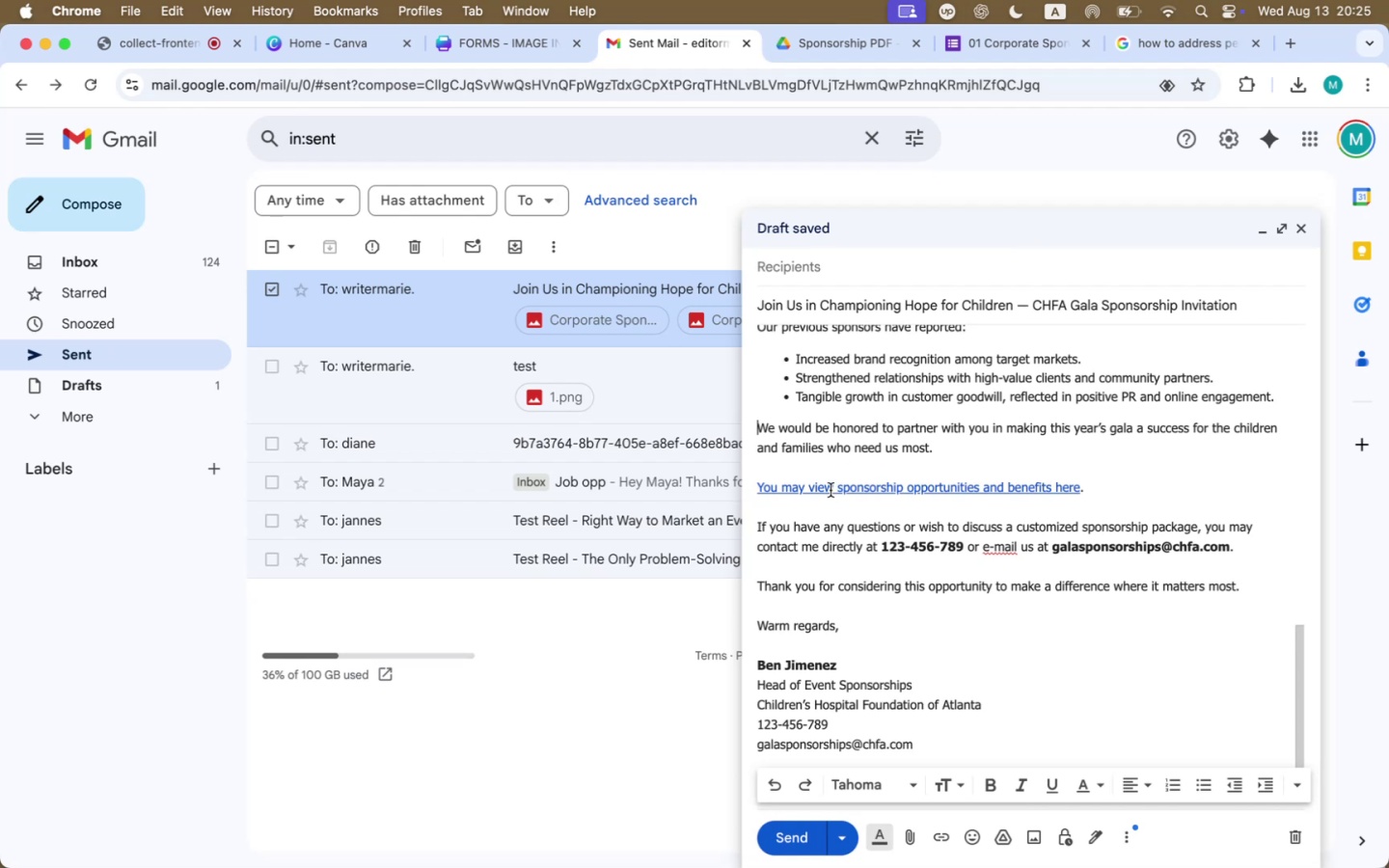 
left_click([830, 464])
 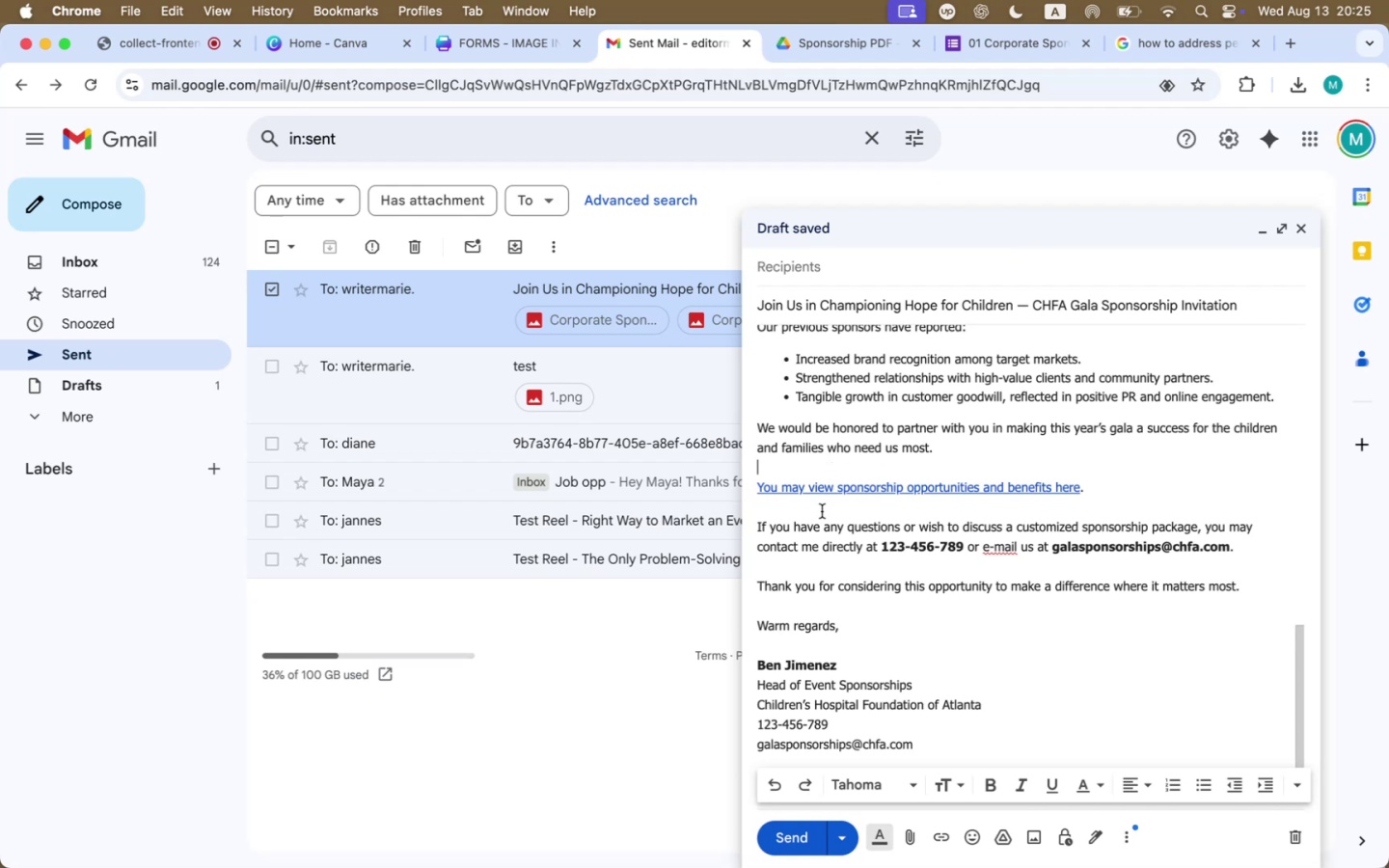 
left_click([822, 511])
 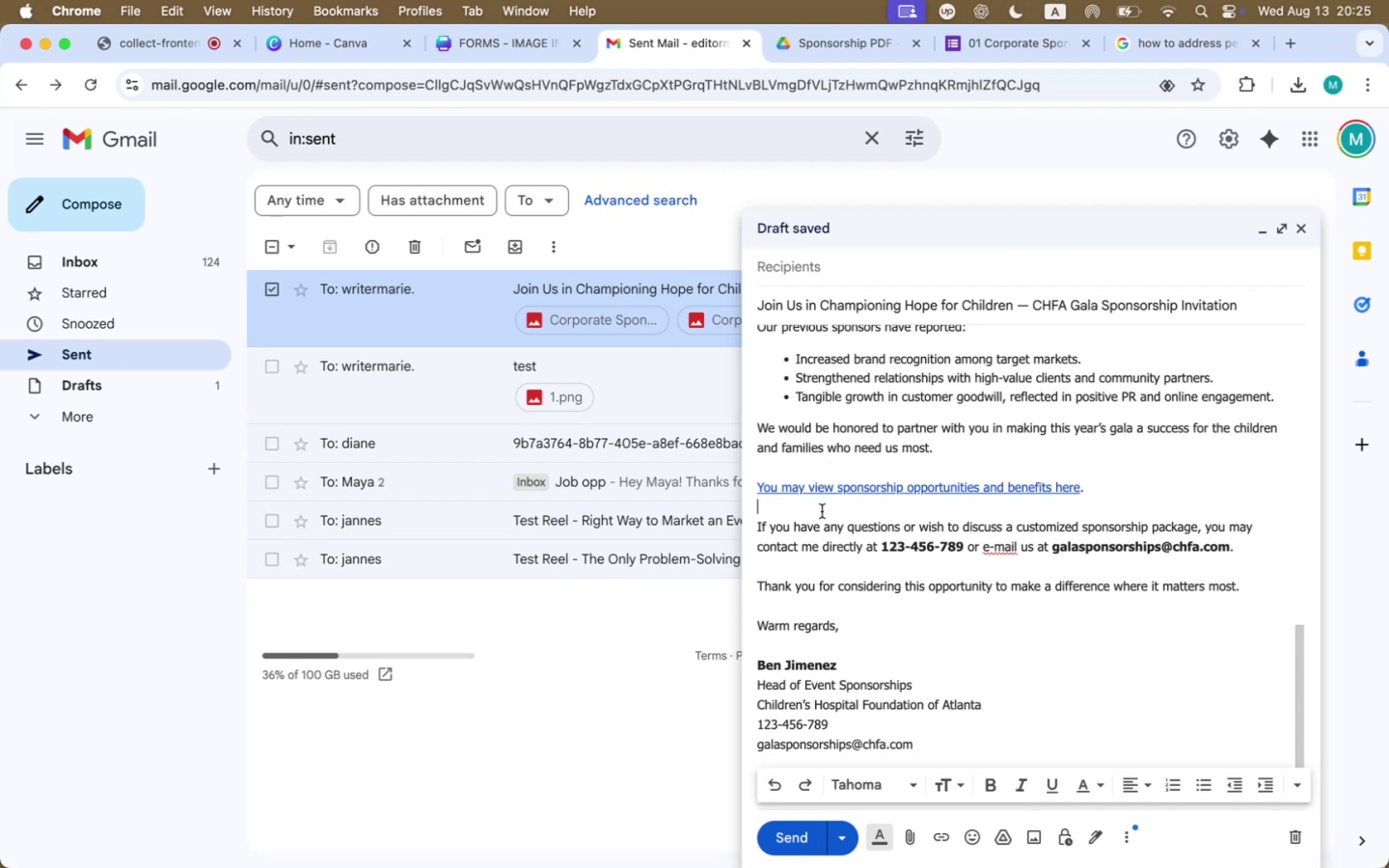 
scroll: coordinate [822, 511], scroll_direction: up, amount: 14.0
 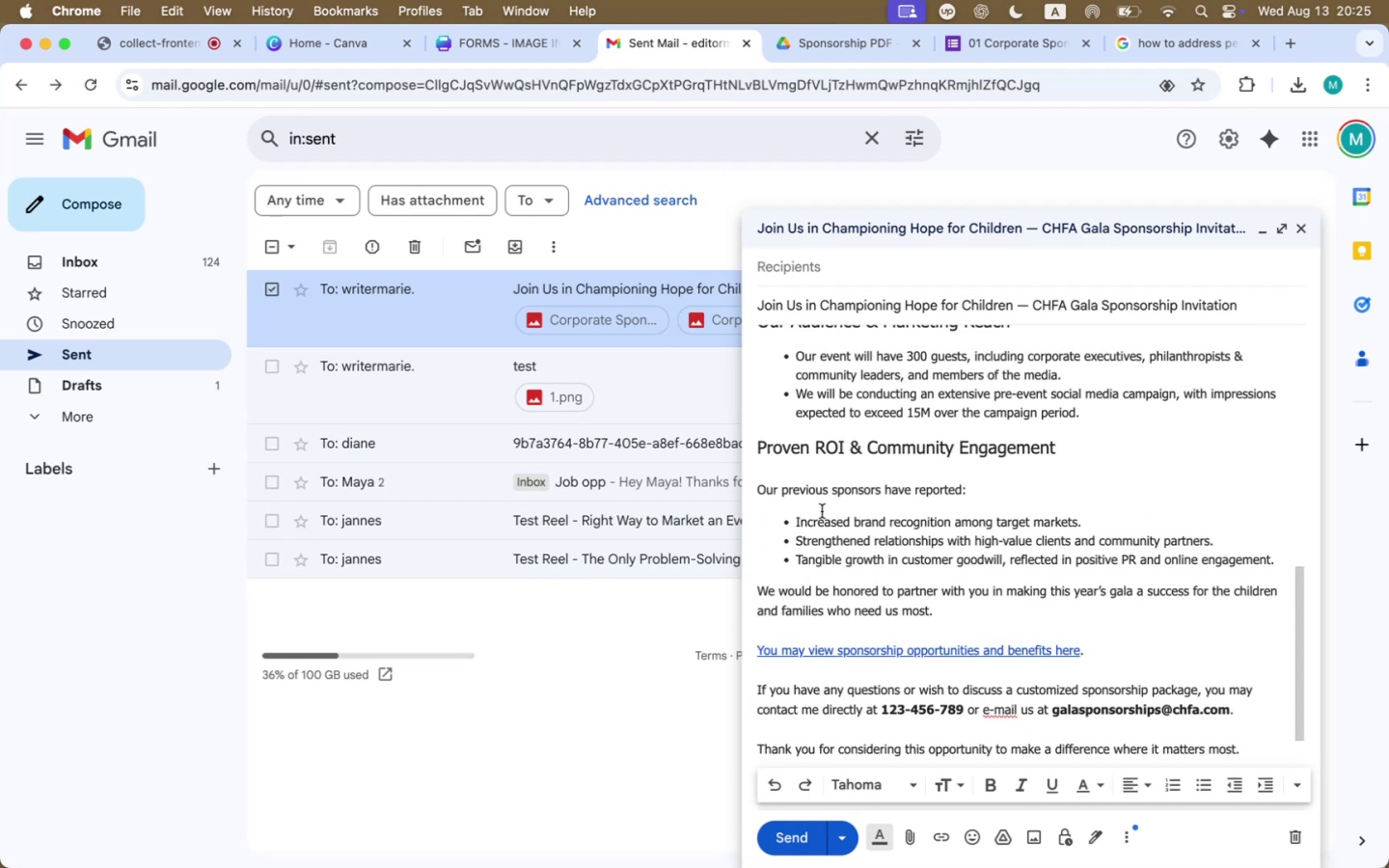 
left_click([756, 590])
 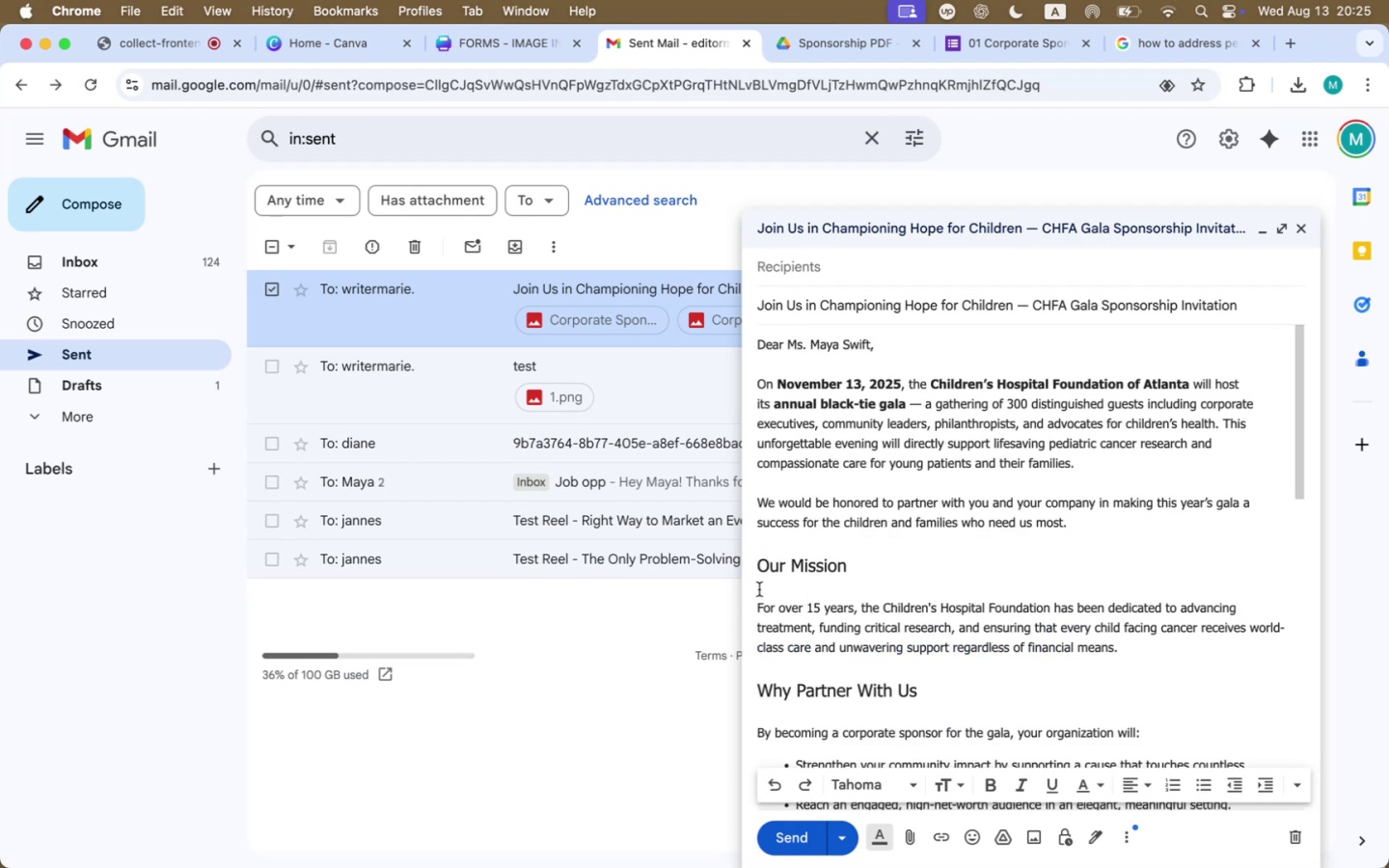 
scroll: coordinate [831, 553], scroll_direction: down, amount: 117.0
 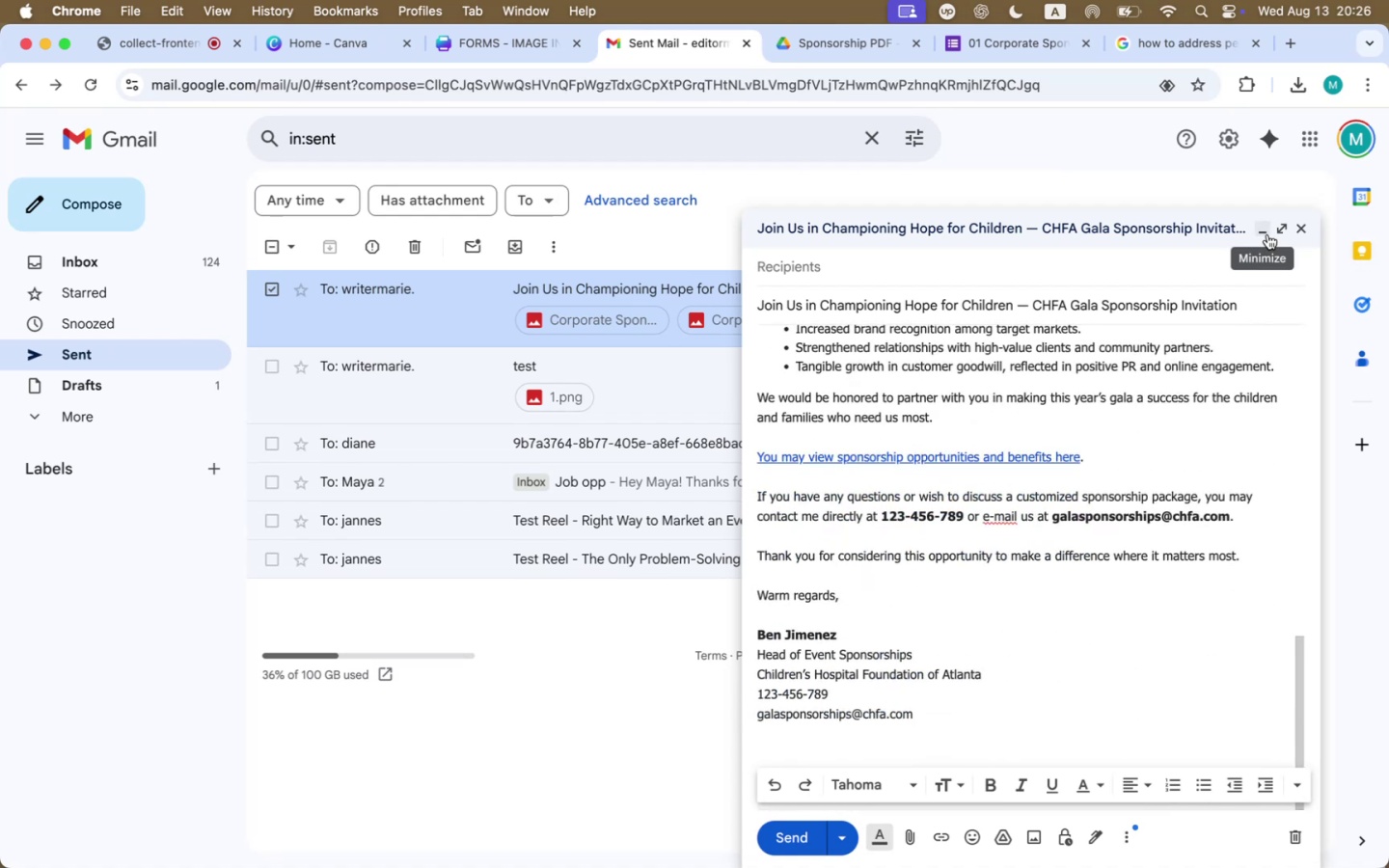 
left_click([1267, 234])
 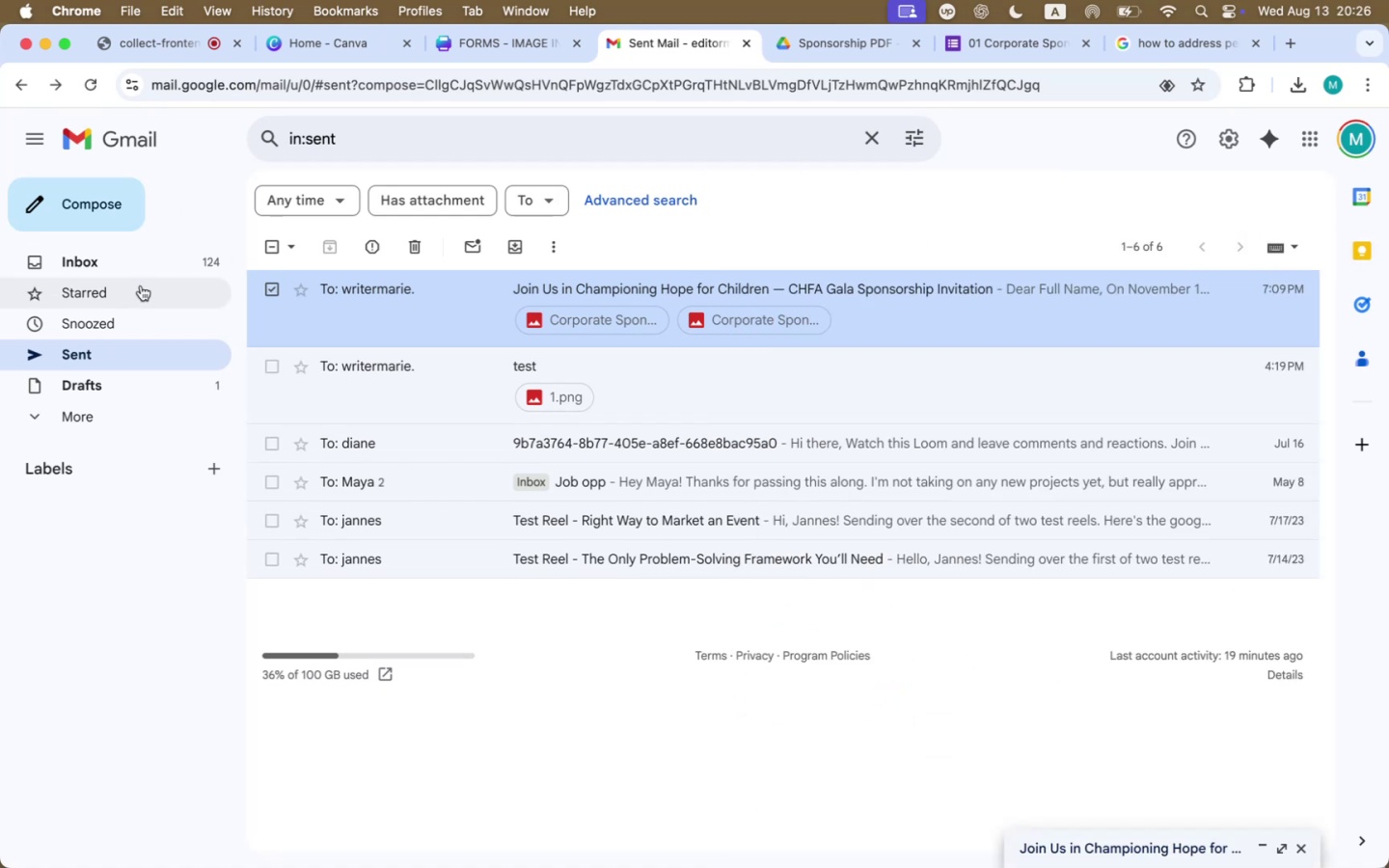 